 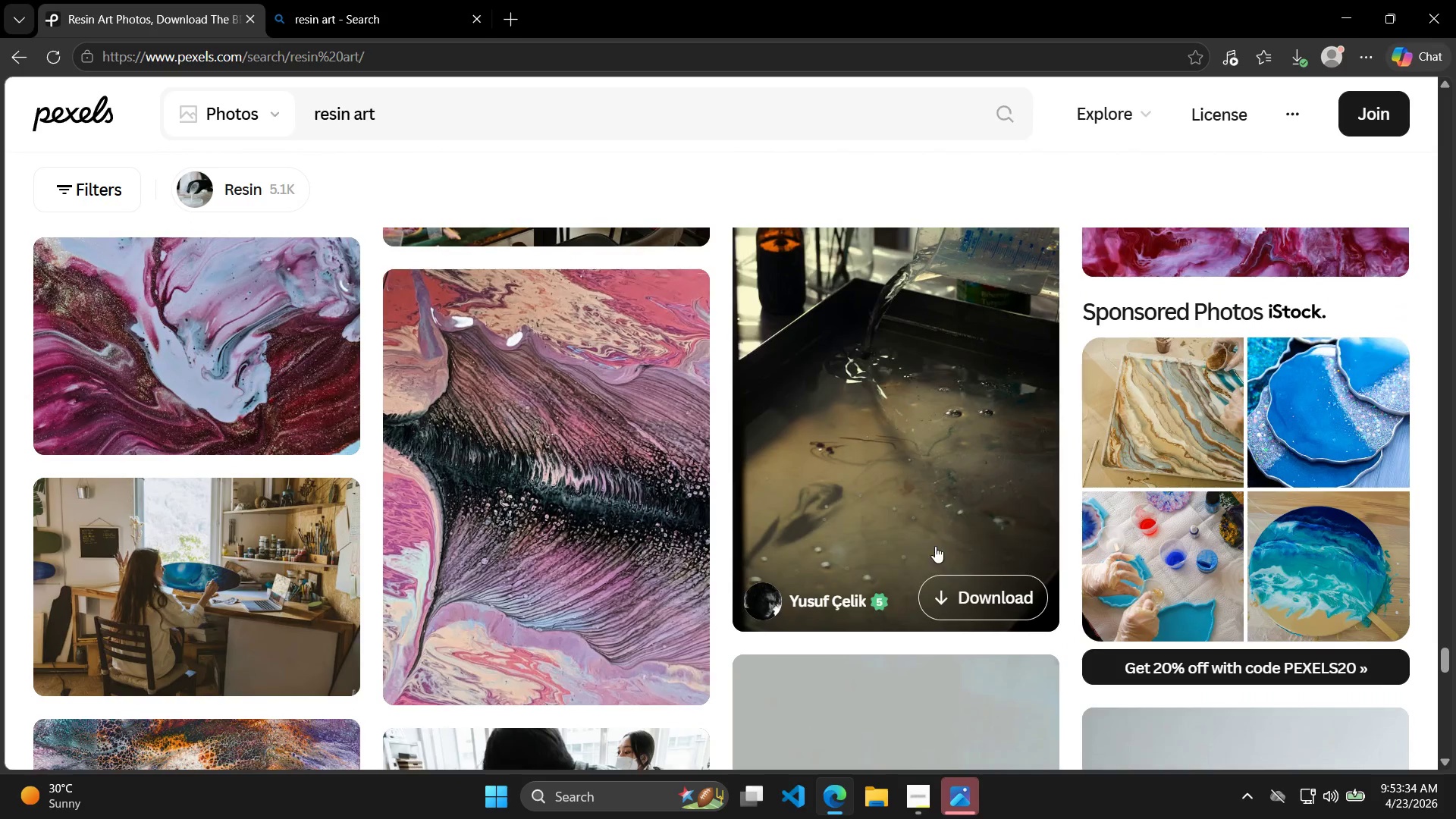 
left_click([633, 492])
 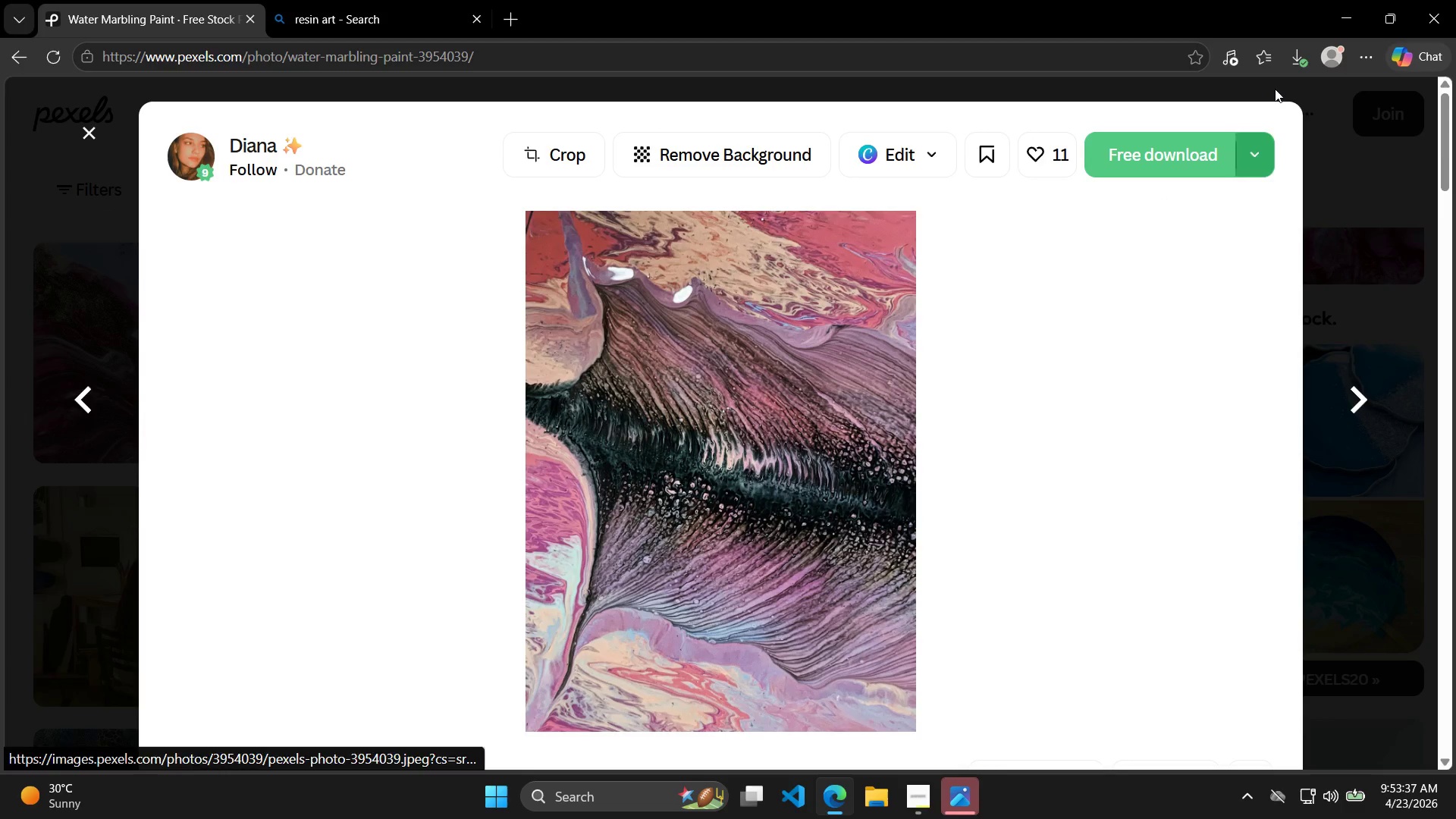 
left_click([1194, 141])
 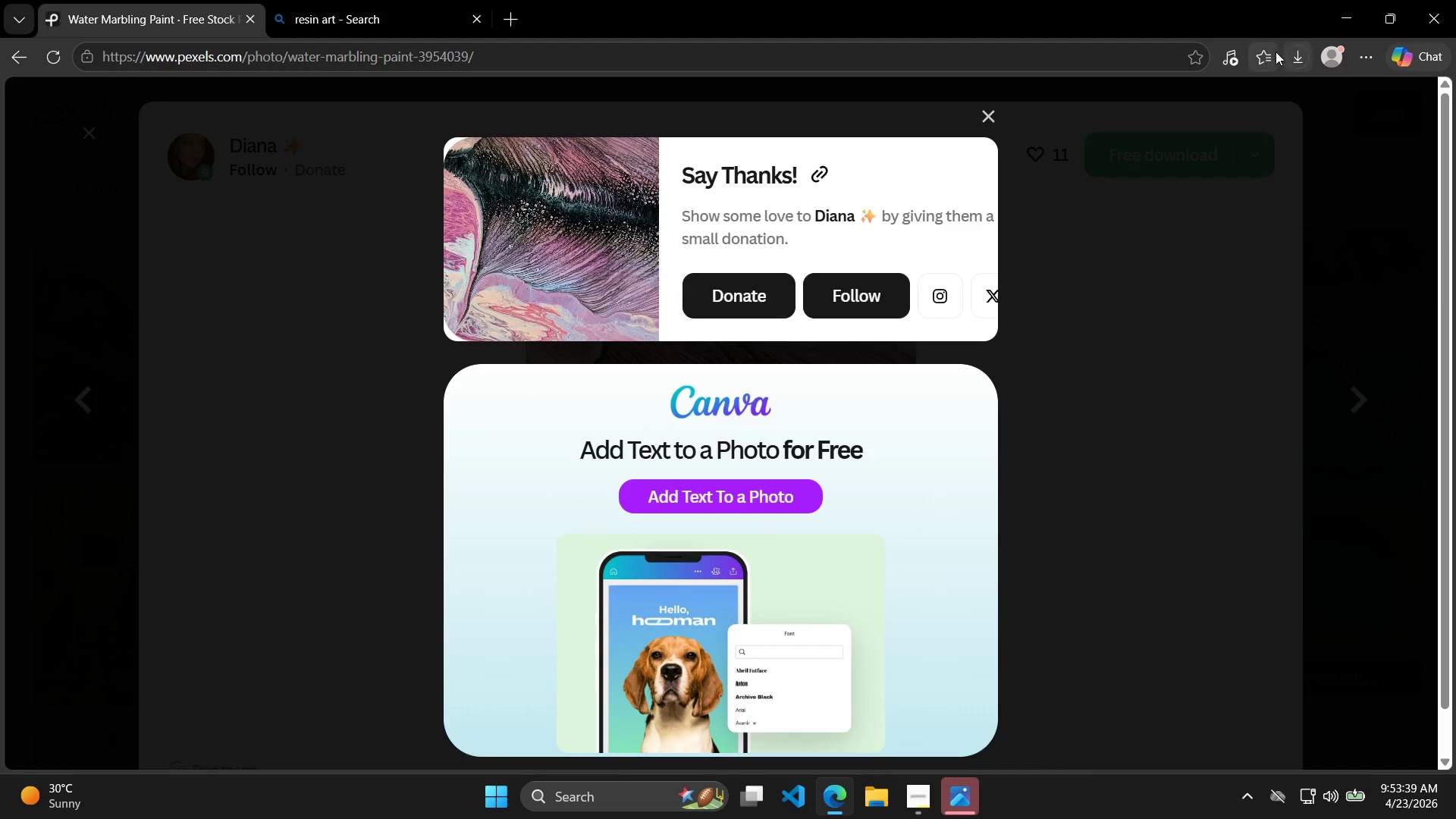 
double_click([1293, 53])
 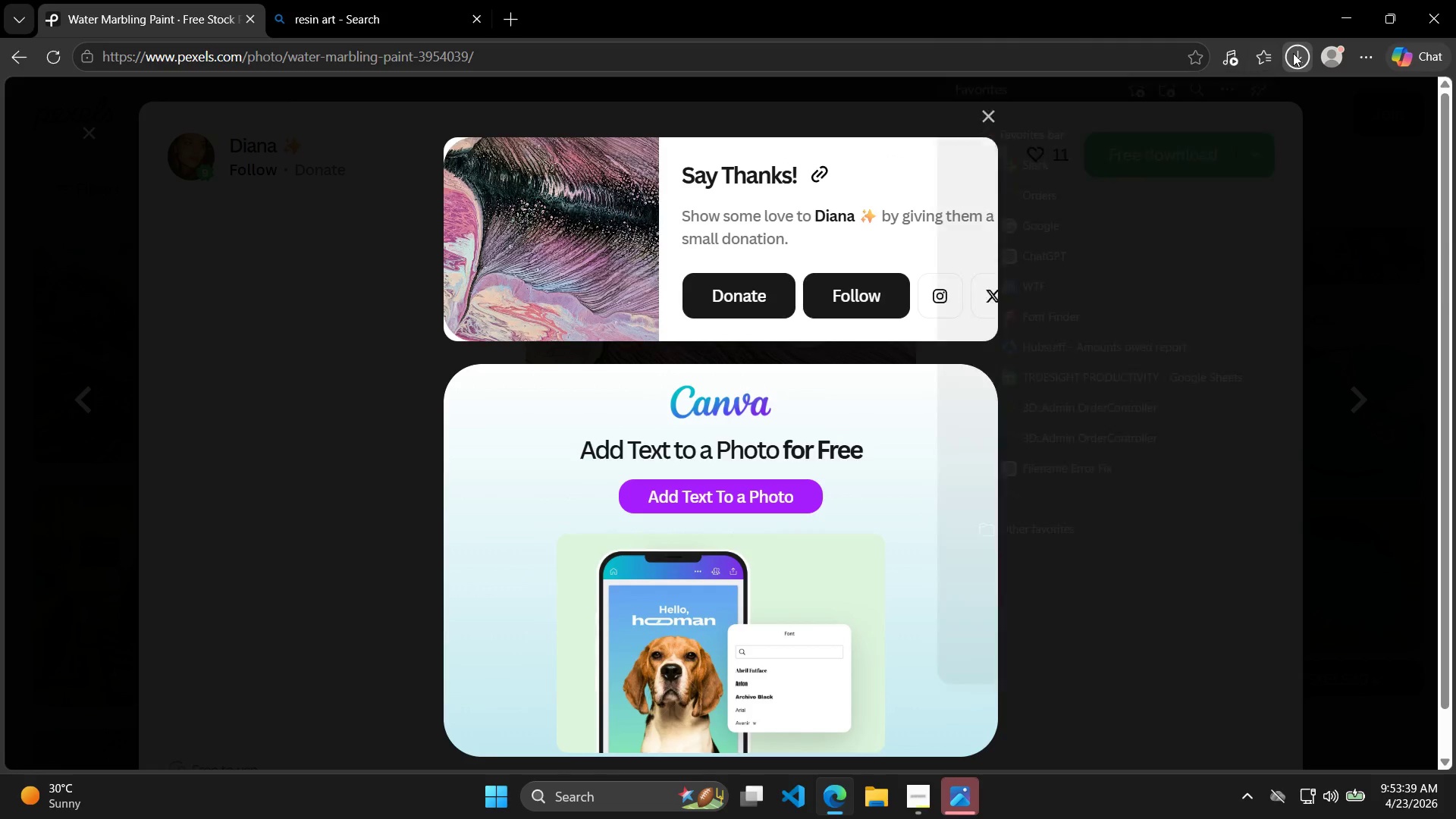 
triple_click([1293, 53])
 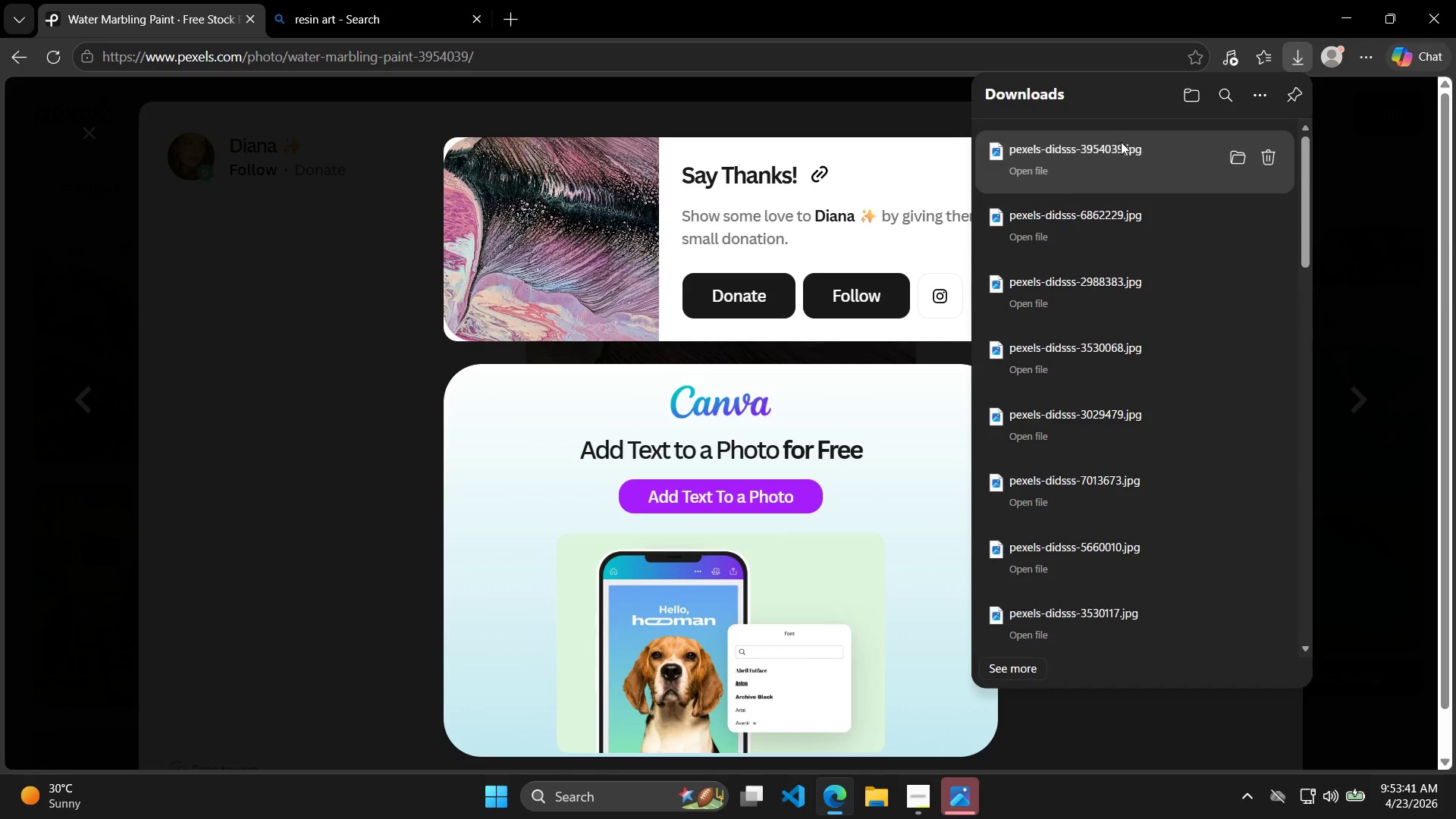 
left_click_drag(start_coordinate=[1455, 816], to_coordinate=[1455, 786])
 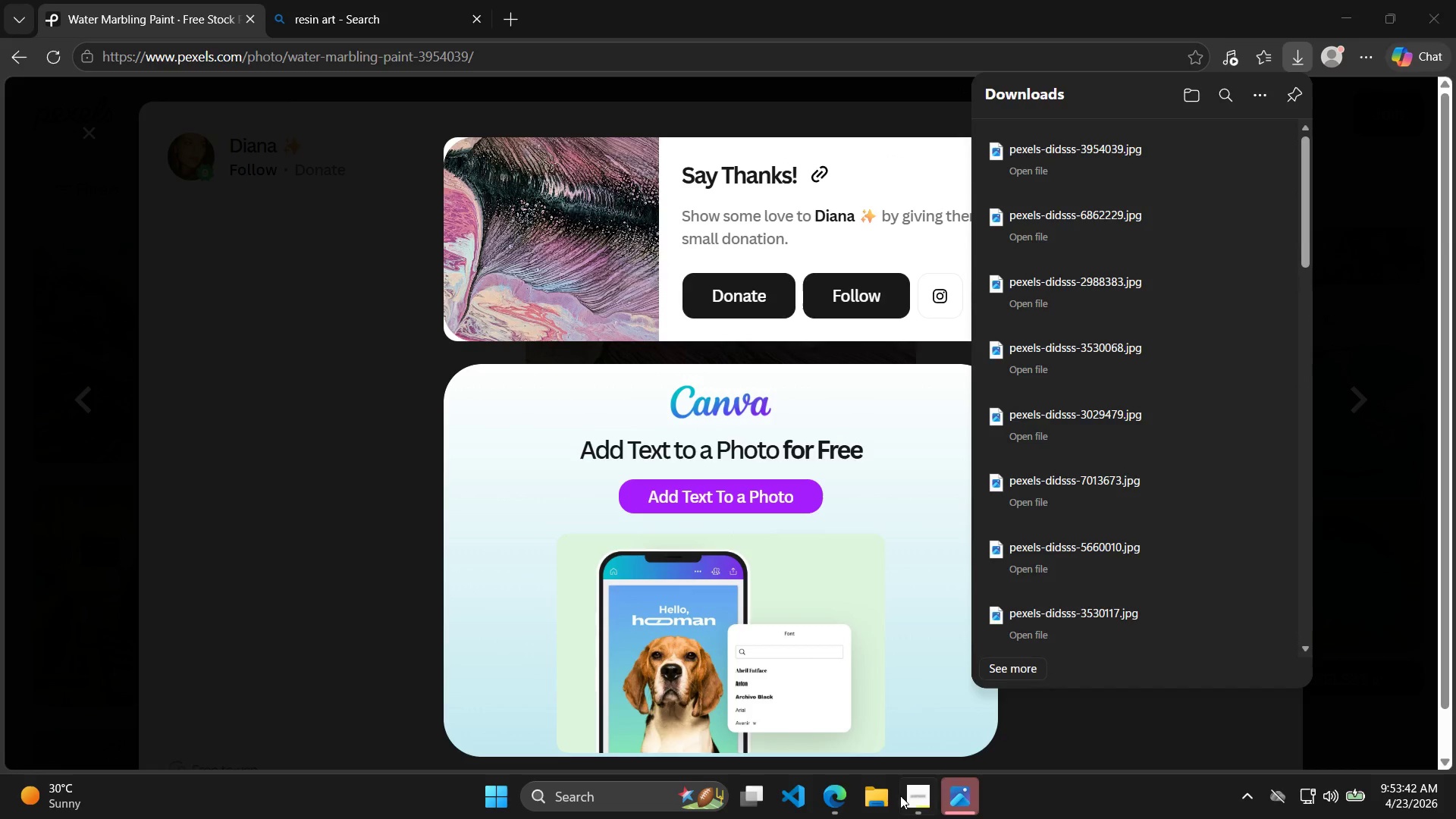 
left_click([886, 792])
 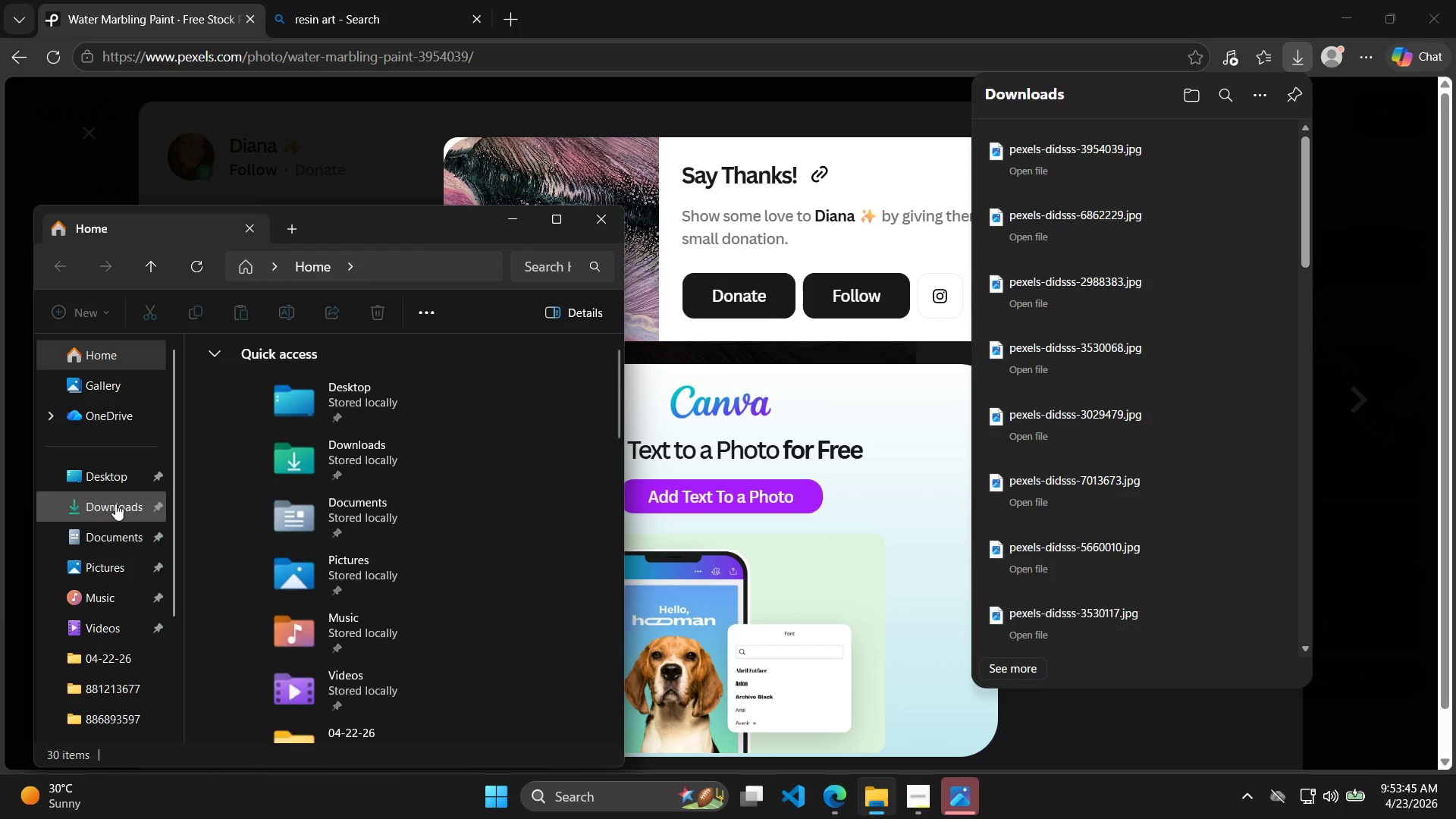 
left_click([558, 214])
 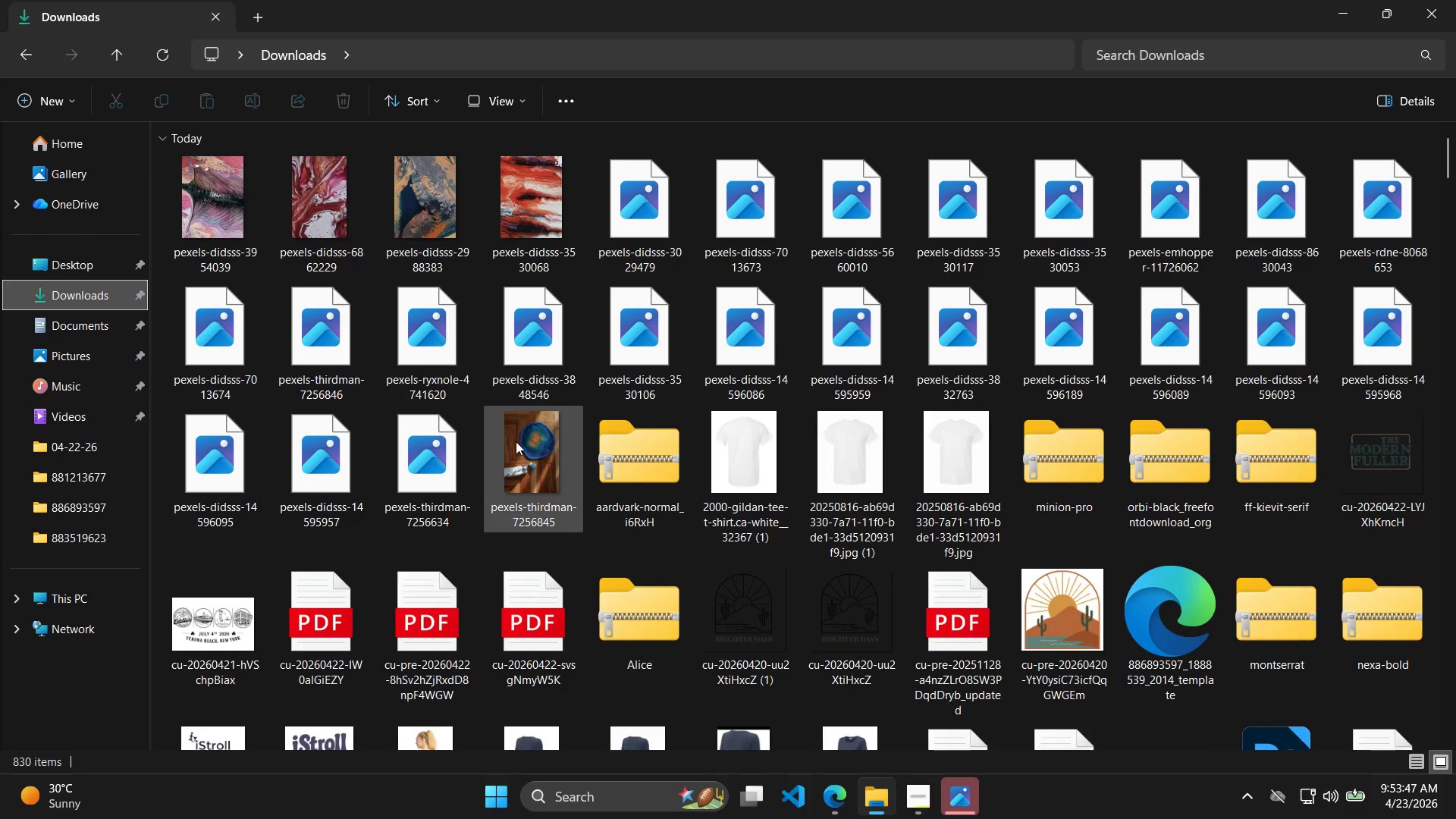 
left_click([520, 440])
 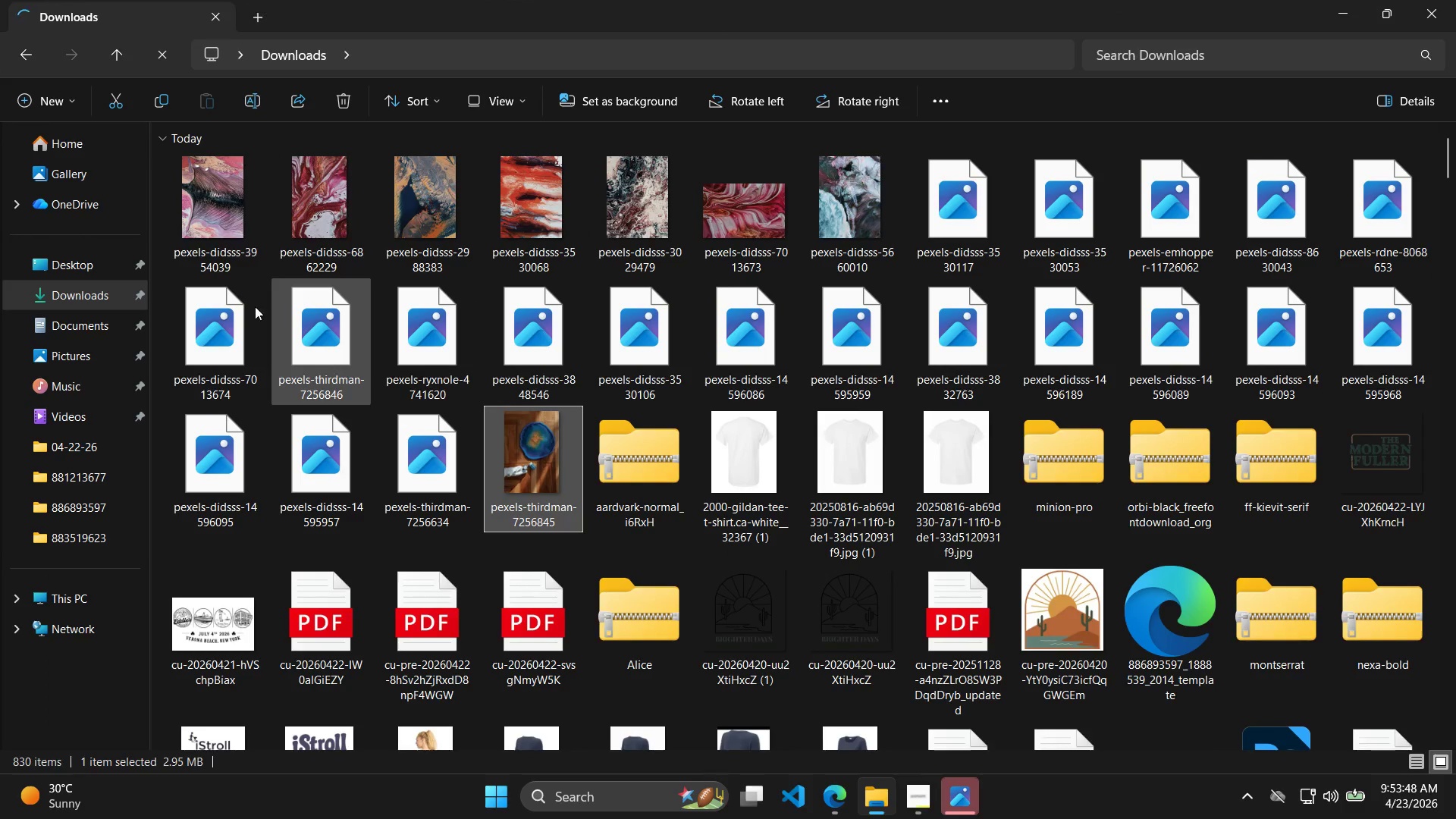 
mouse_move([253, 256])
 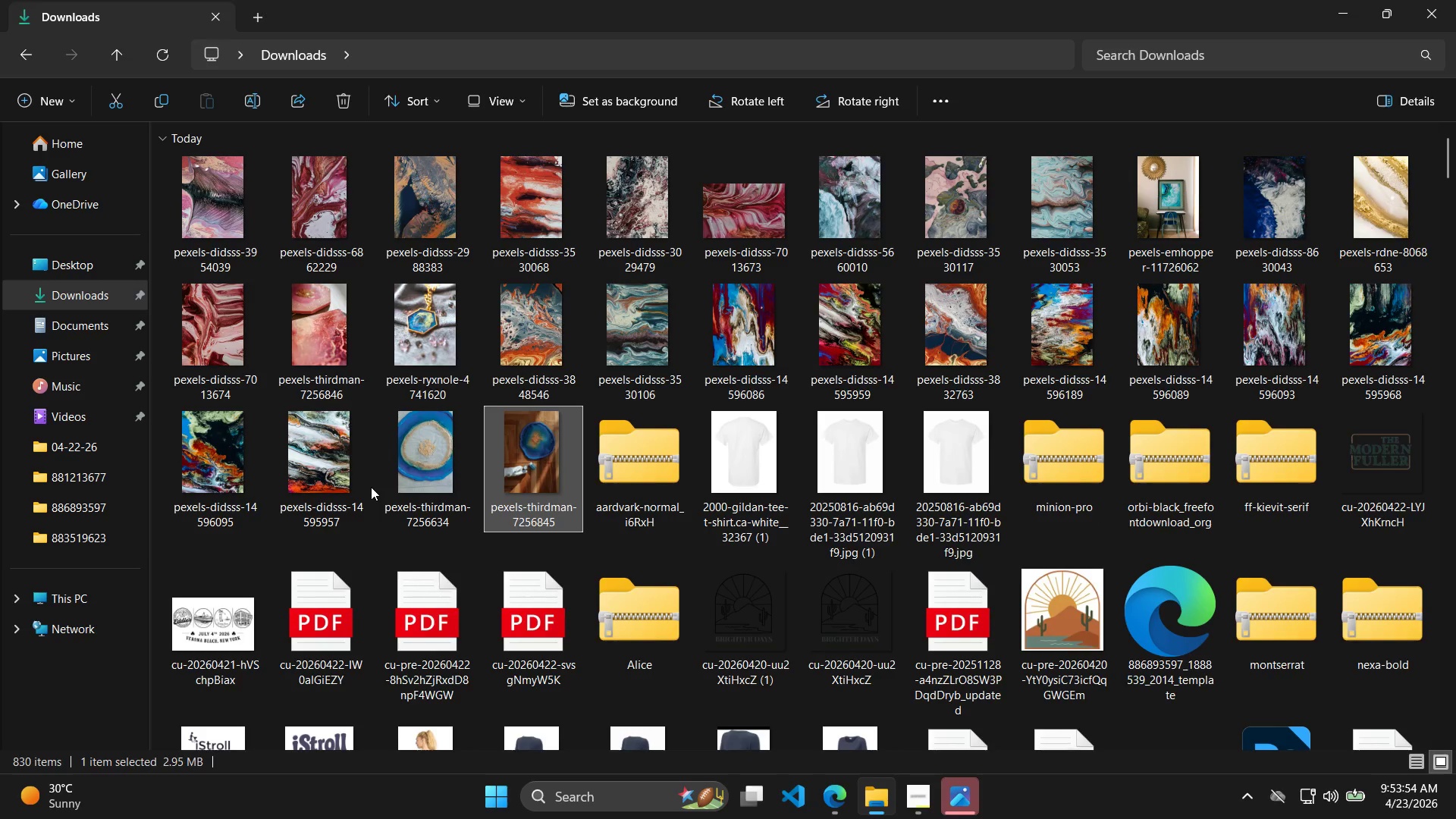 
hold_key(key=ShiftLeft, duration=0.64)
left_click([226, 237])
 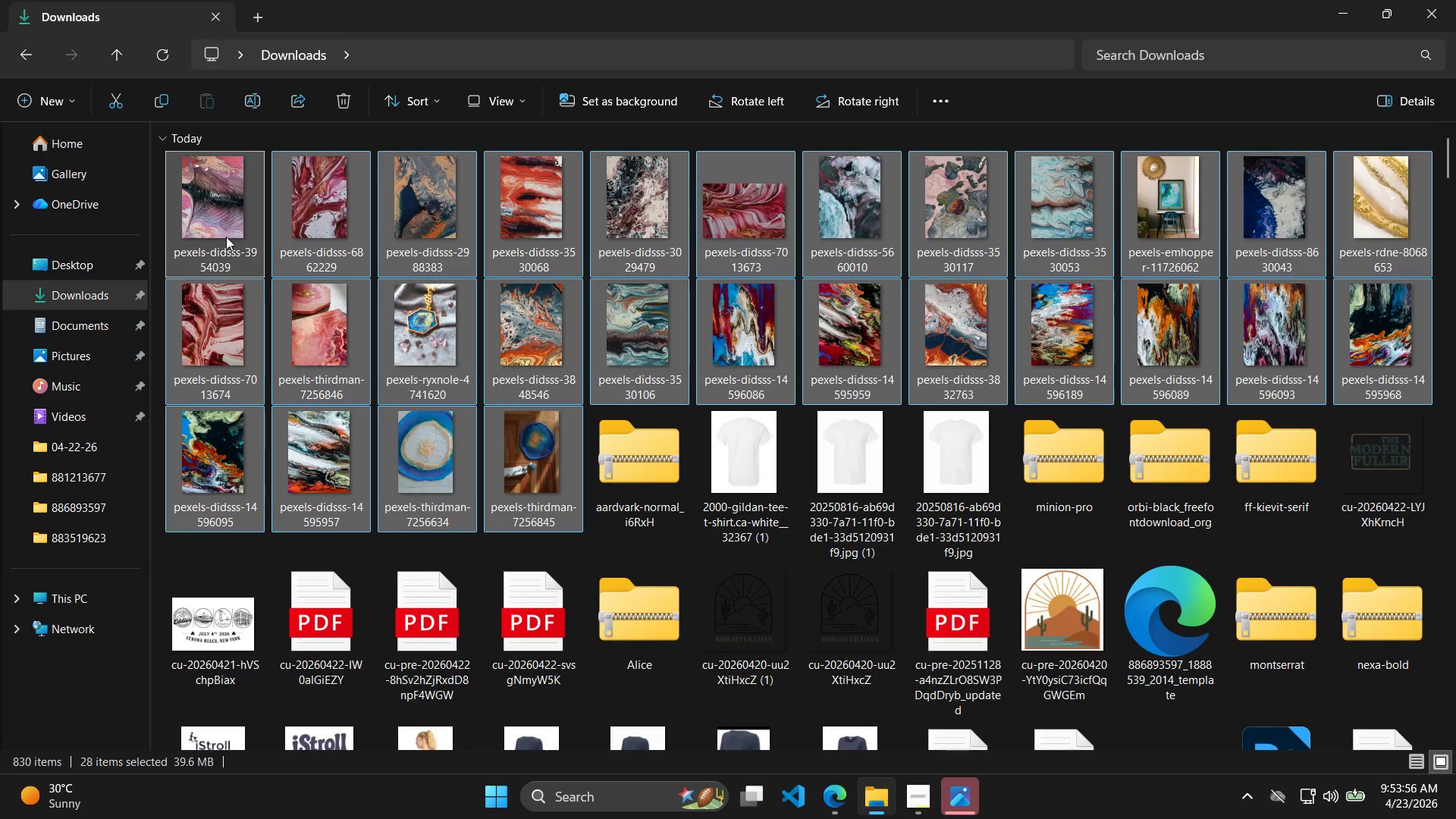 
right_click([226, 237])
 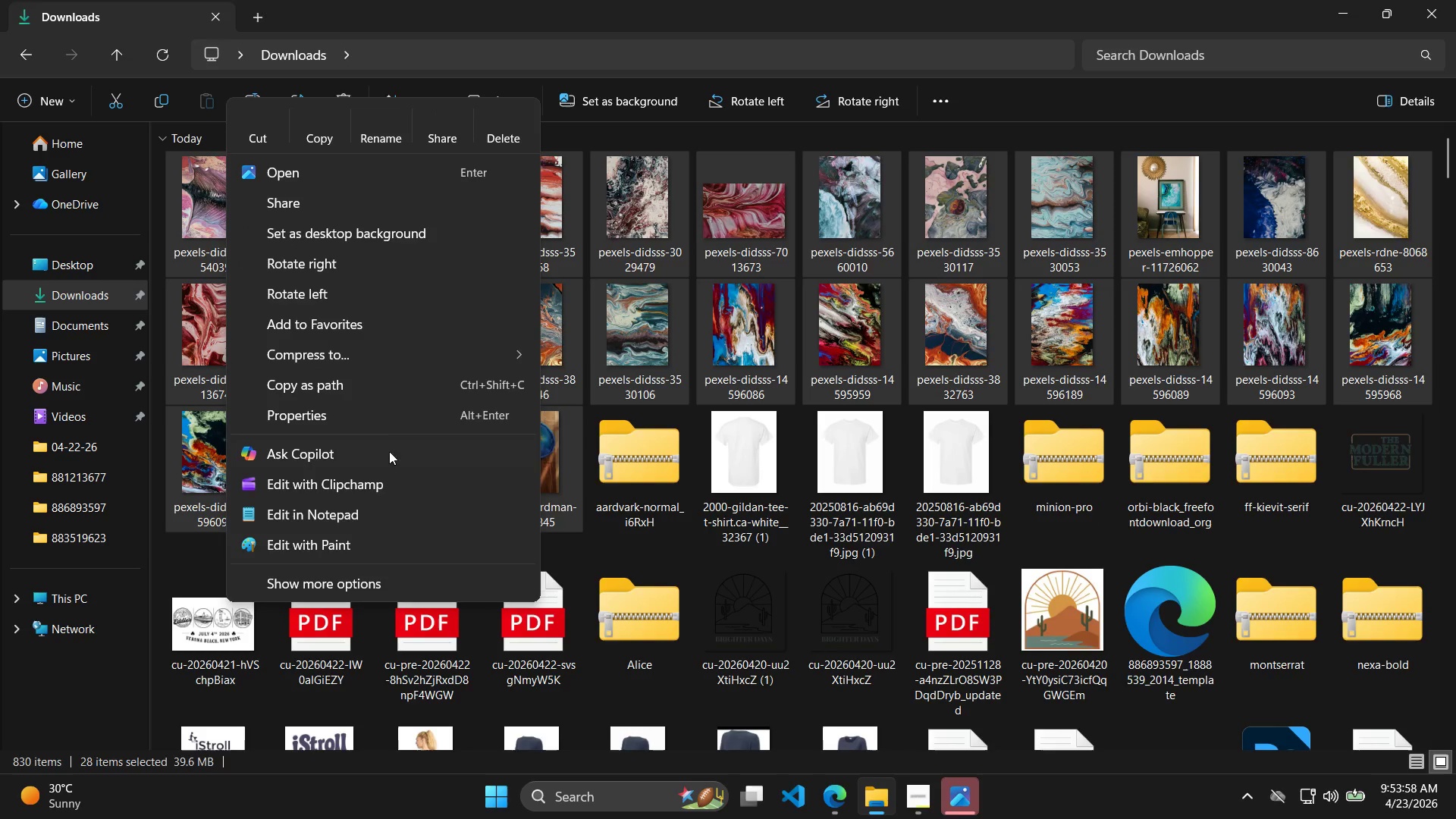 
left_click([380, 422])
 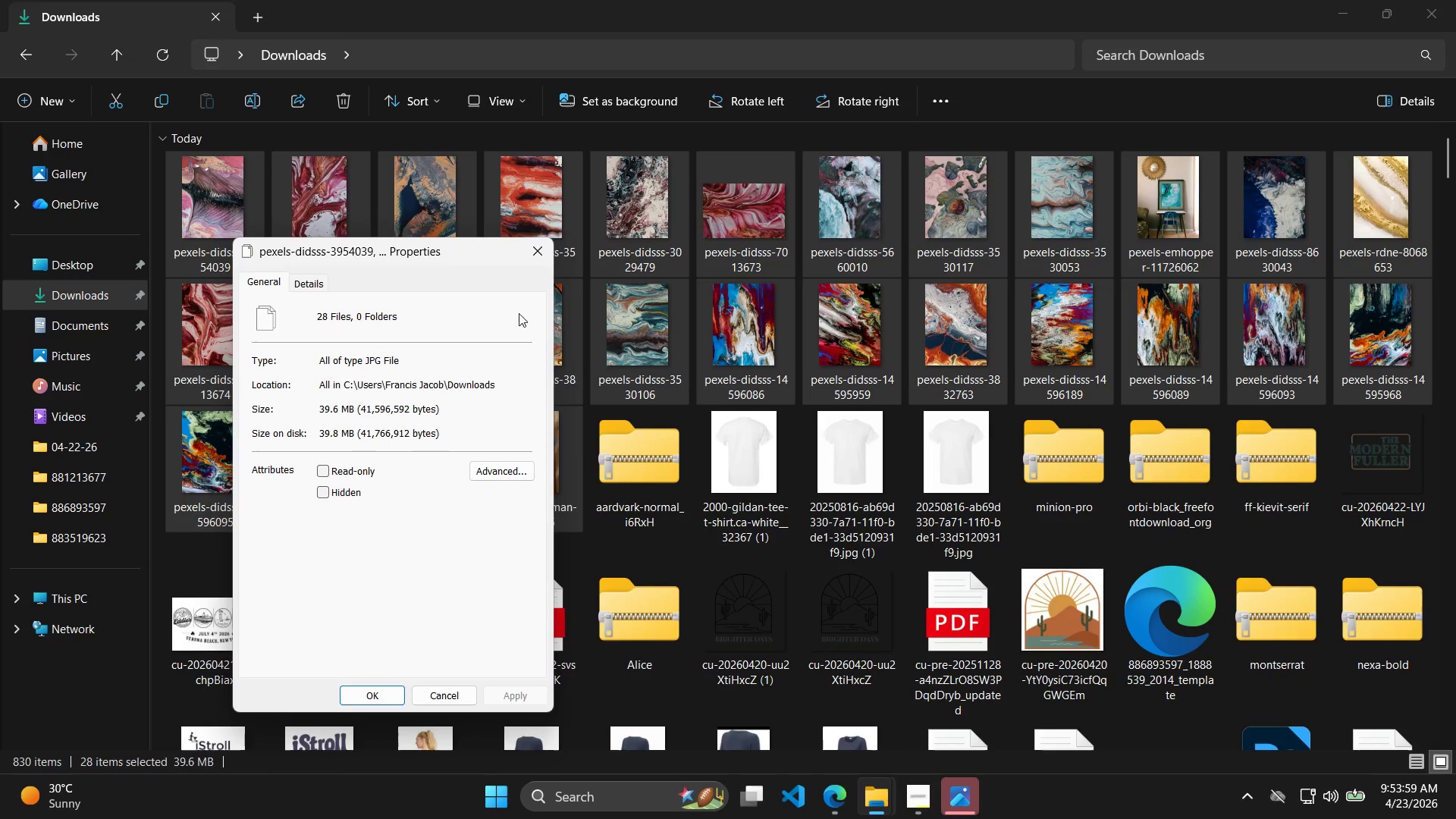 
left_click([541, 253])